 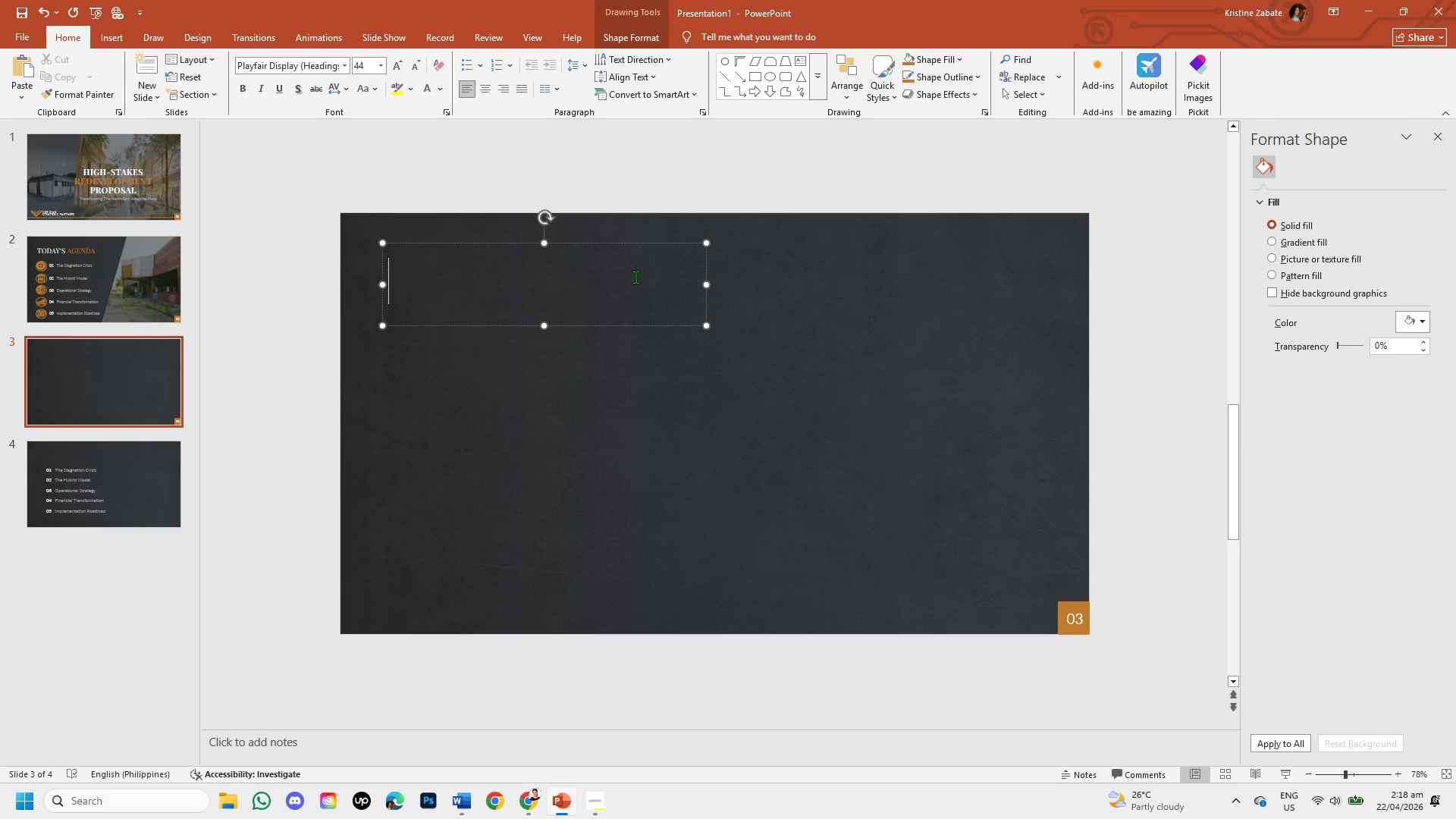 
type(THE STAGNATION CRISIS )
 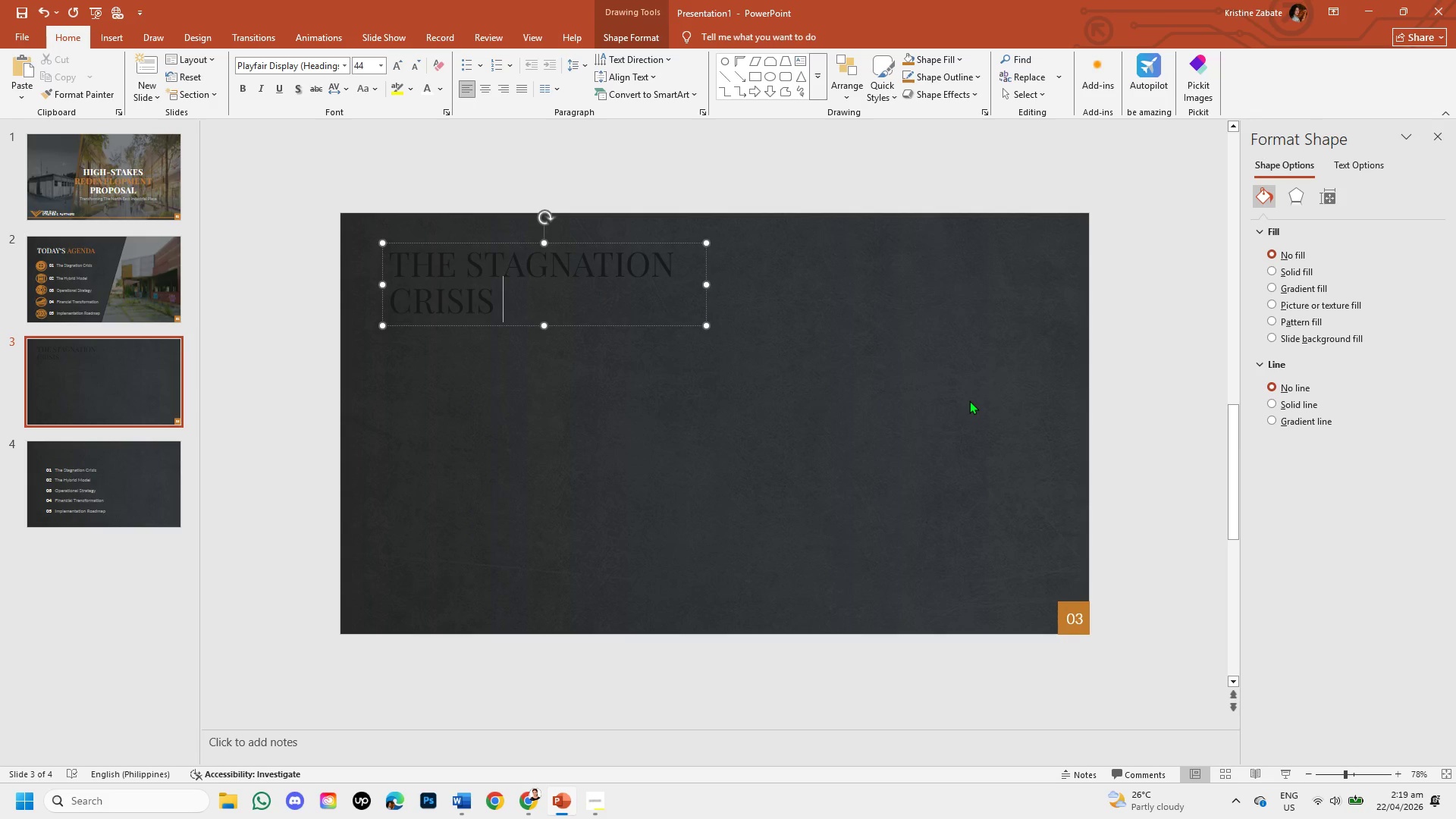 
wait(5.47)
 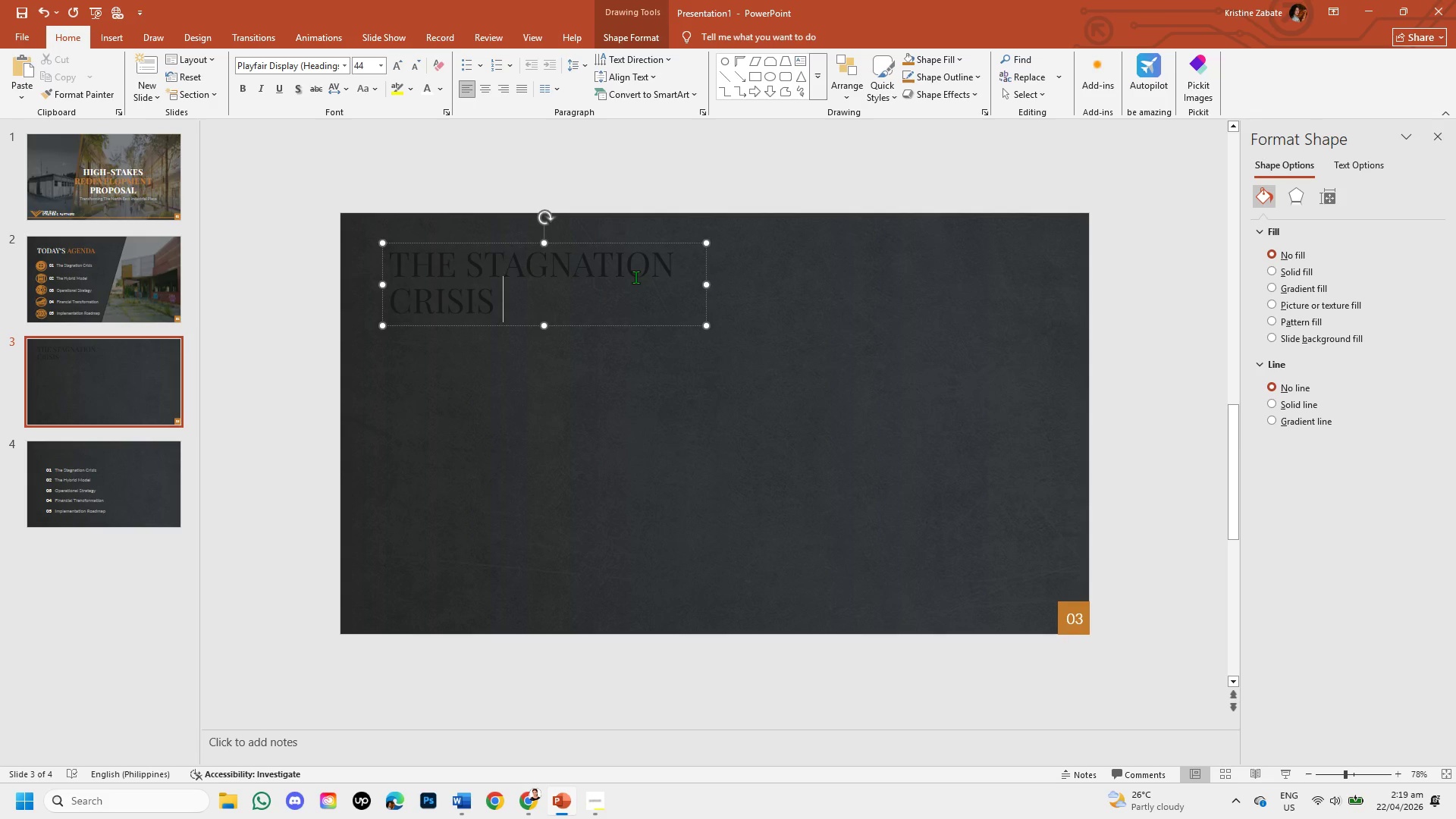 
left_click_drag(start_coordinate=[390, 303], to_coordinate=[525, 306])
 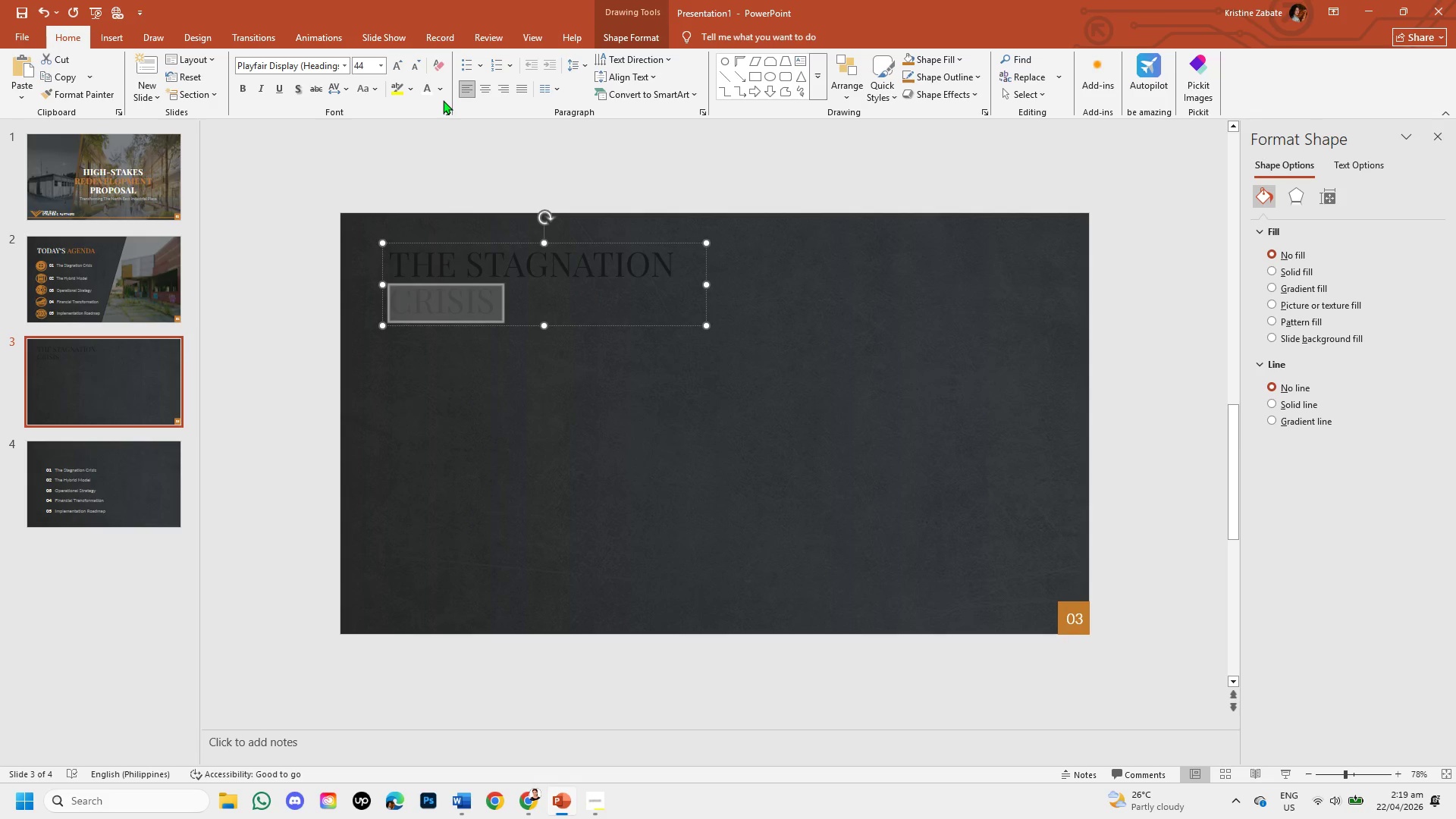 
left_click([441, 90])
 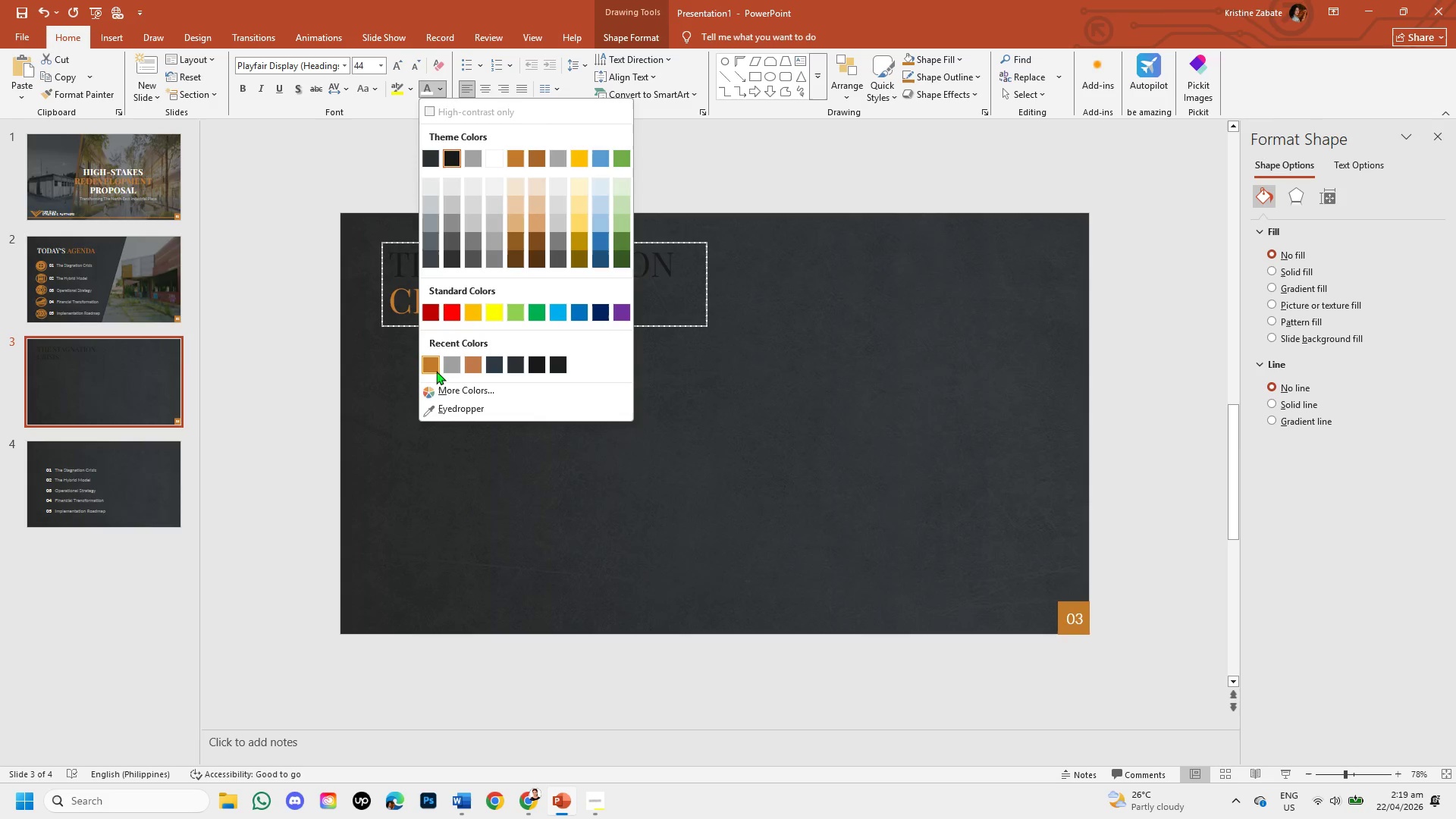 
left_click([429, 367])
 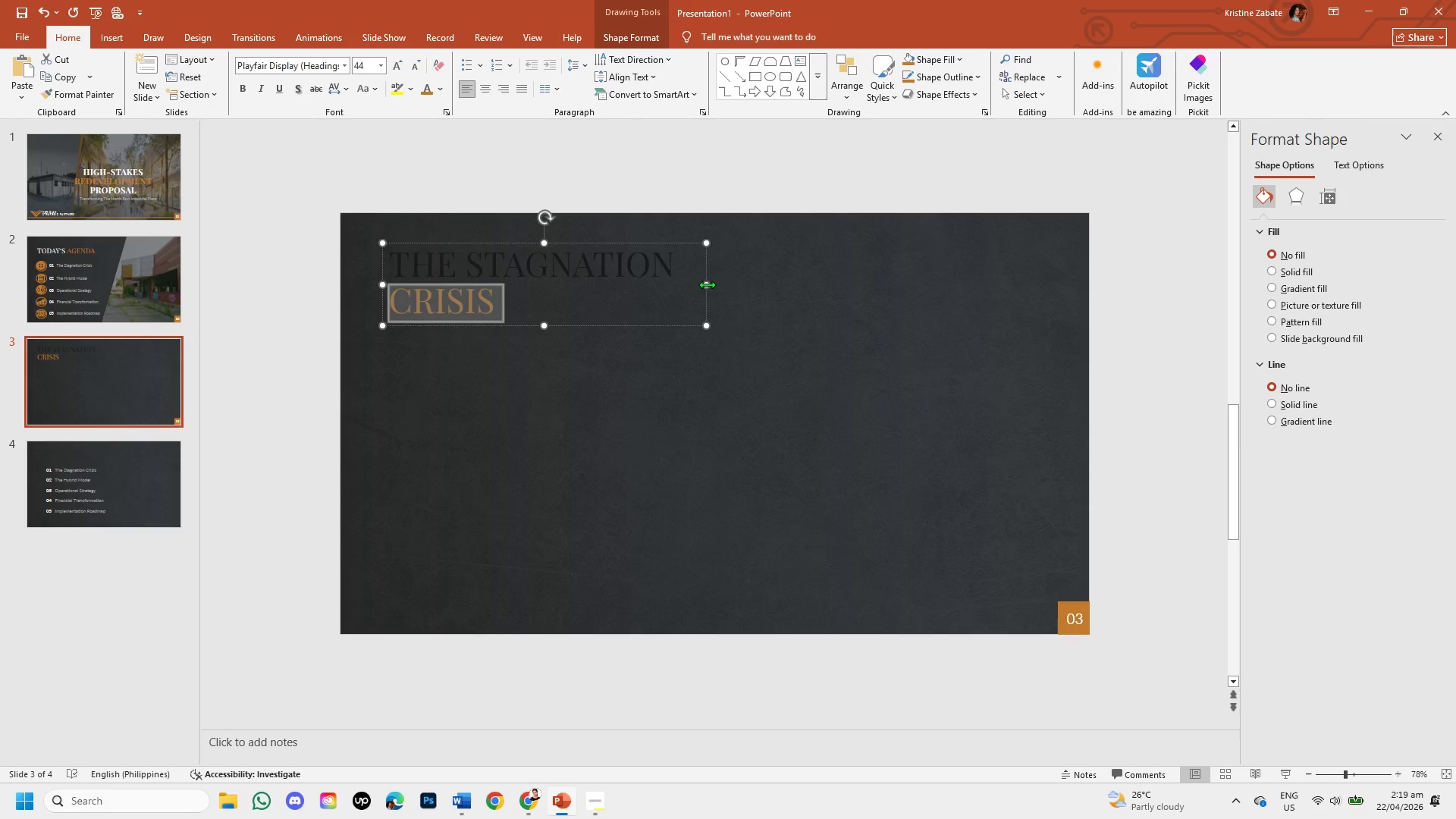 
left_click_drag(start_coordinate=[707, 284], to_coordinate=[805, 284])
 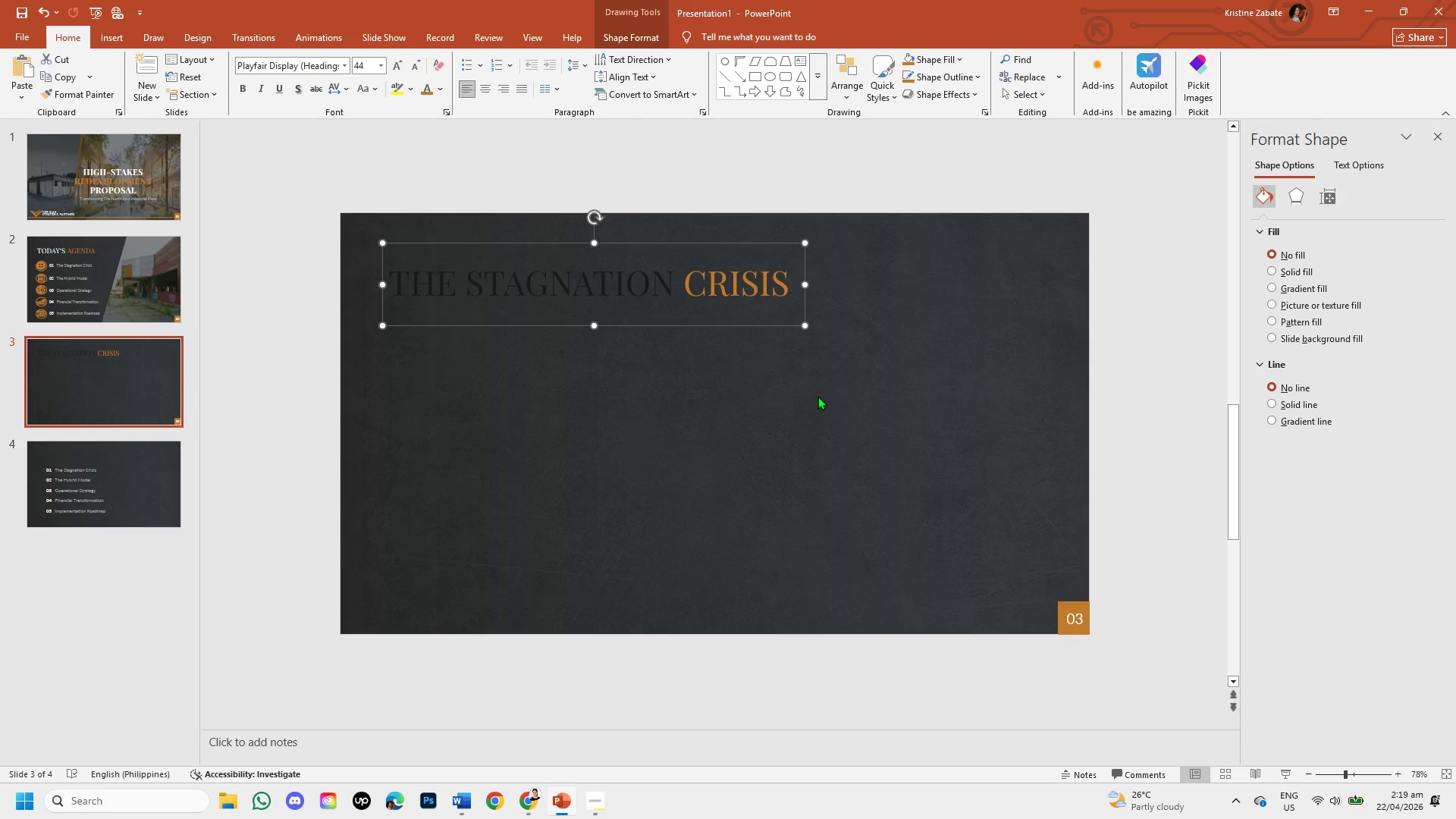 
left_click([817, 396])
 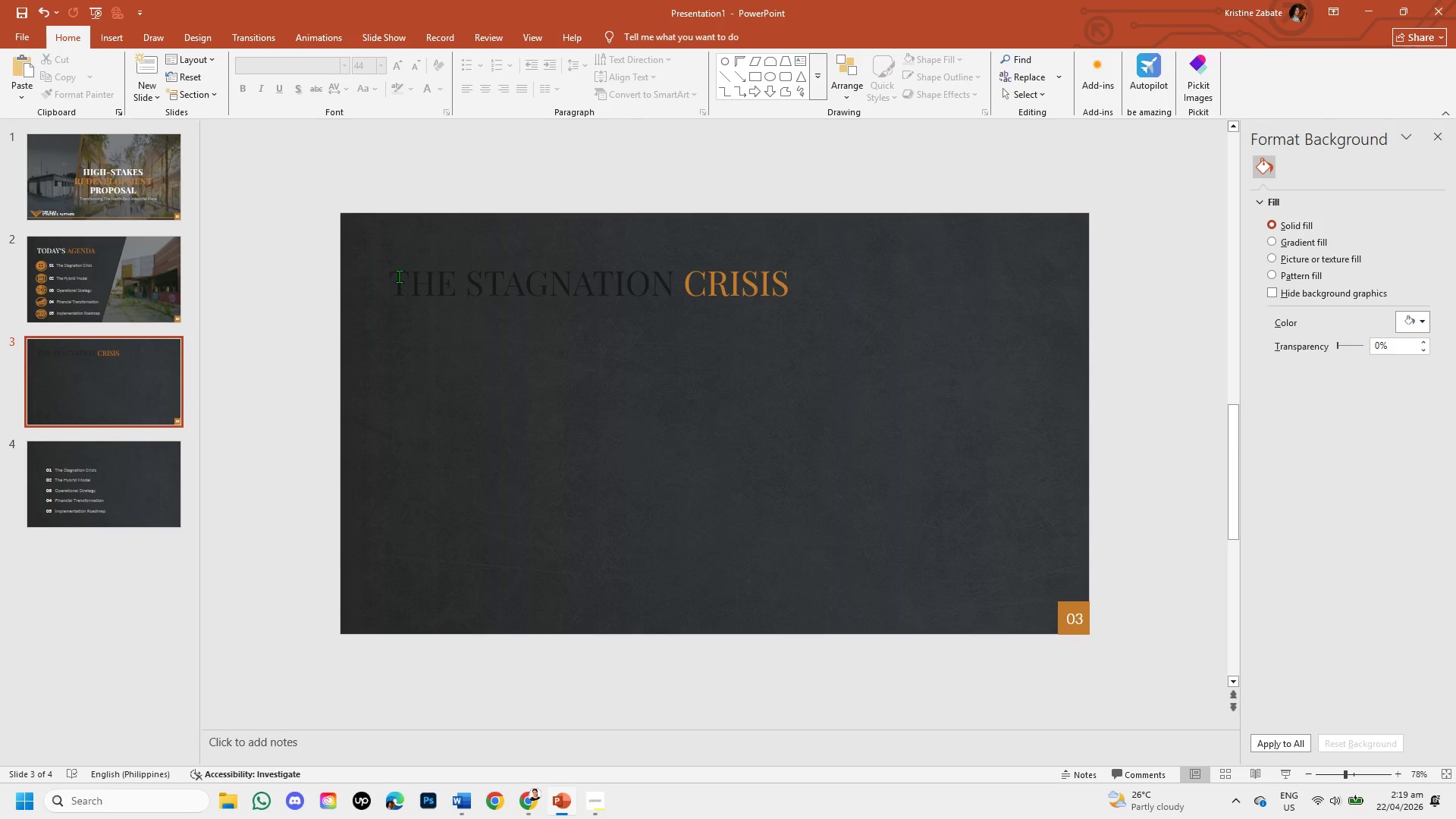 
left_click([394, 276])
 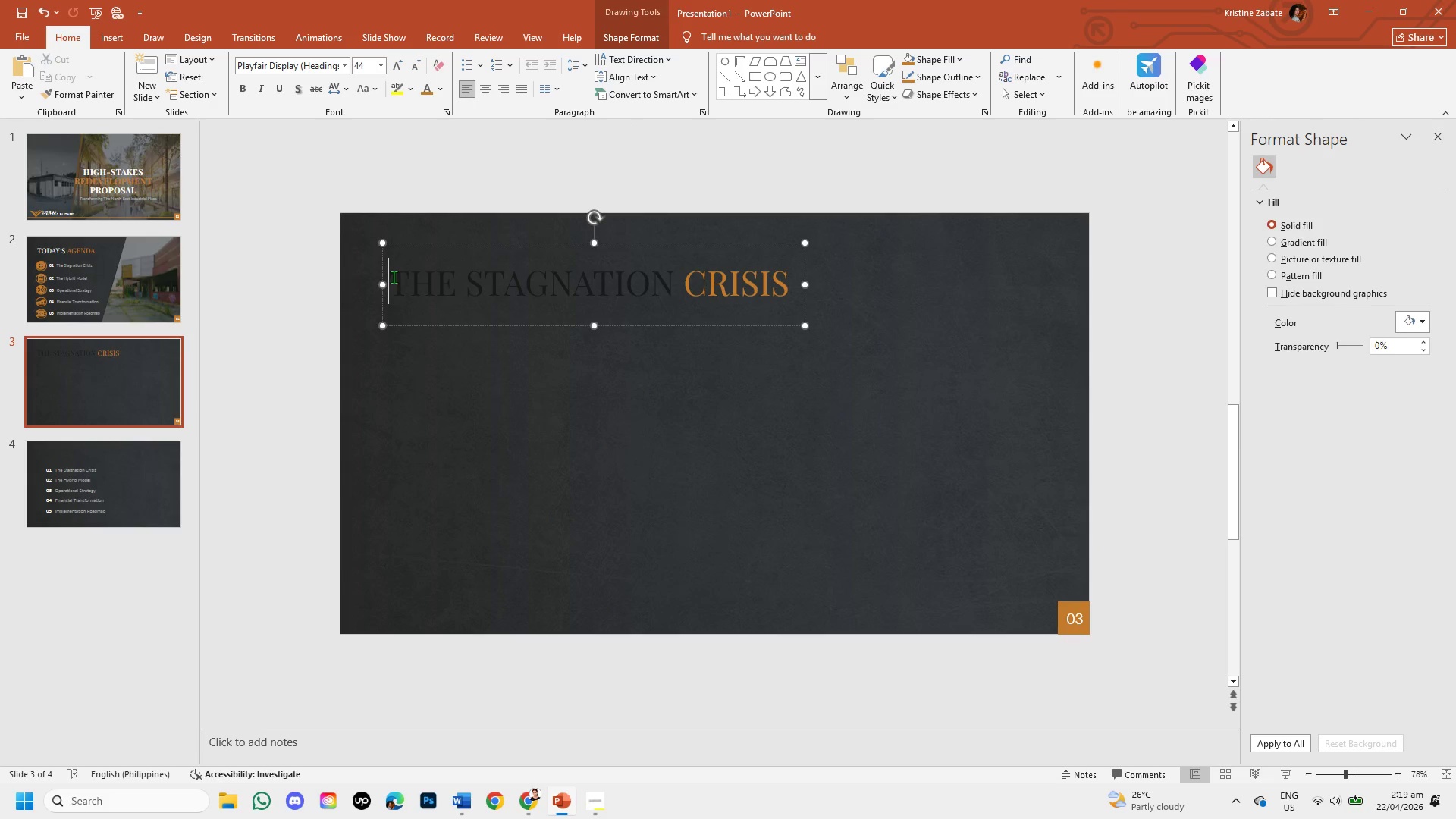 
left_click_drag(start_coordinate=[394, 277], to_coordinate=[654, 281])
 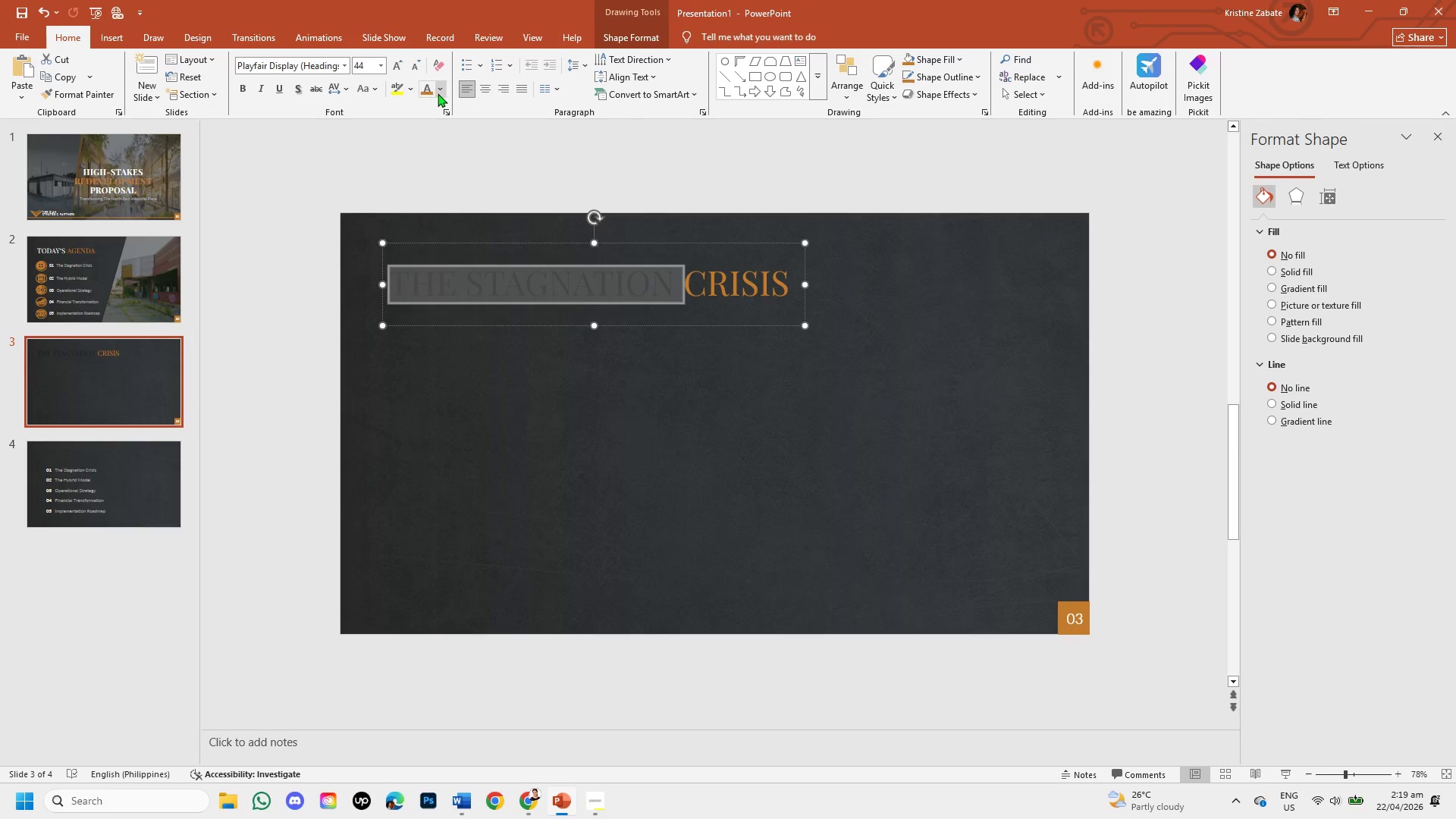 
left_click([438, 93])
 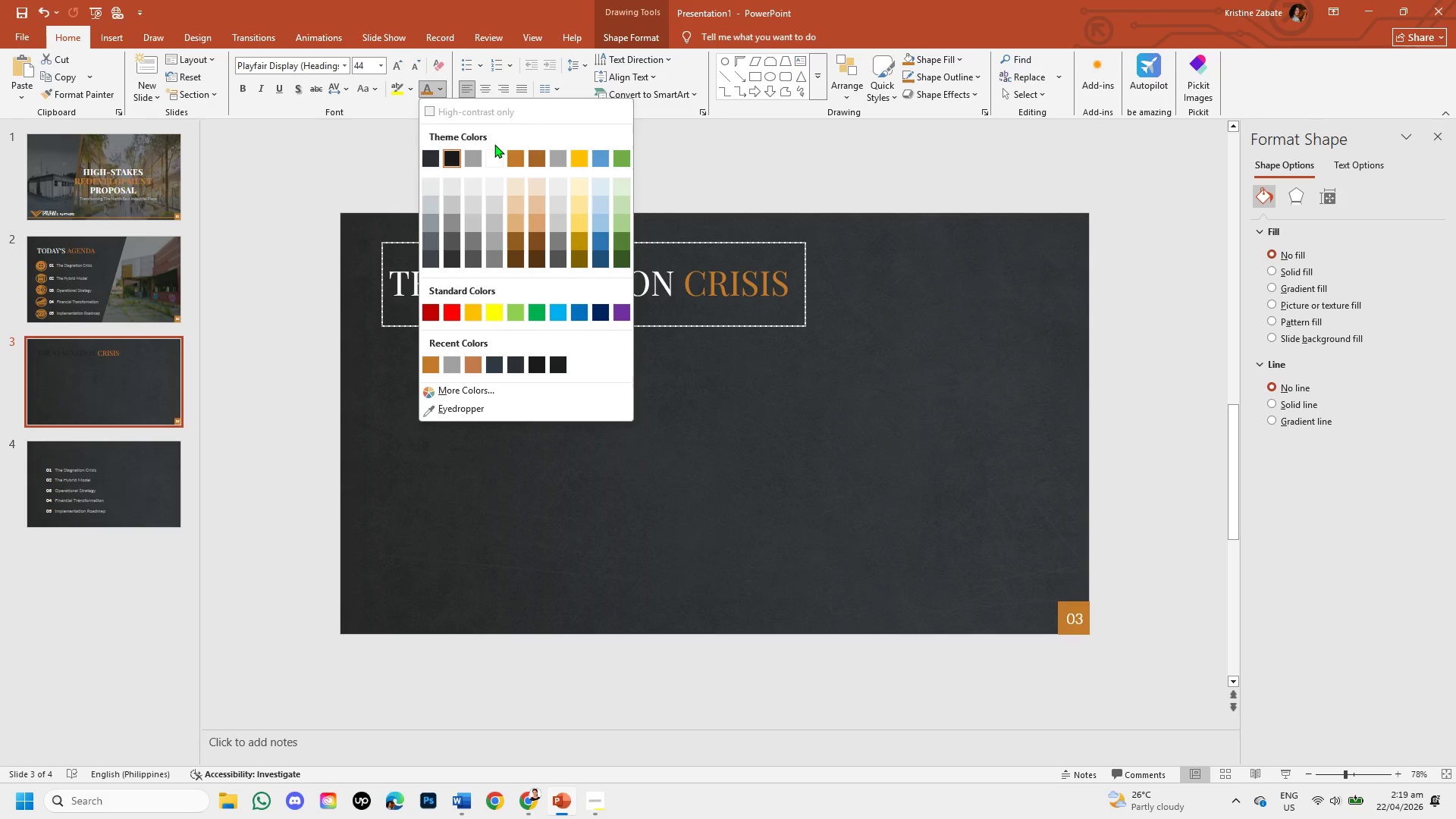 
left_click([496, 152])
 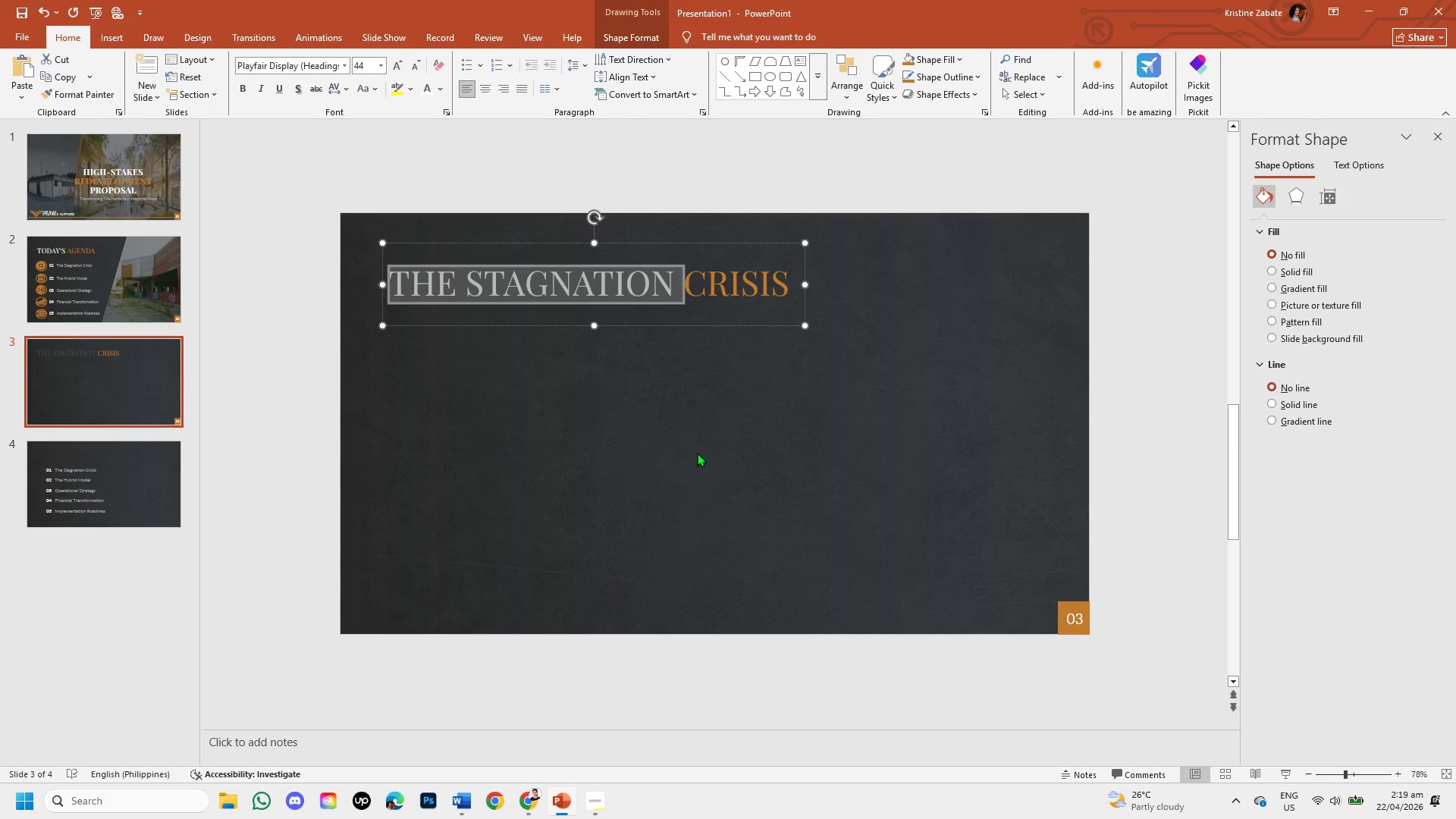 
left_click([697, 453])
 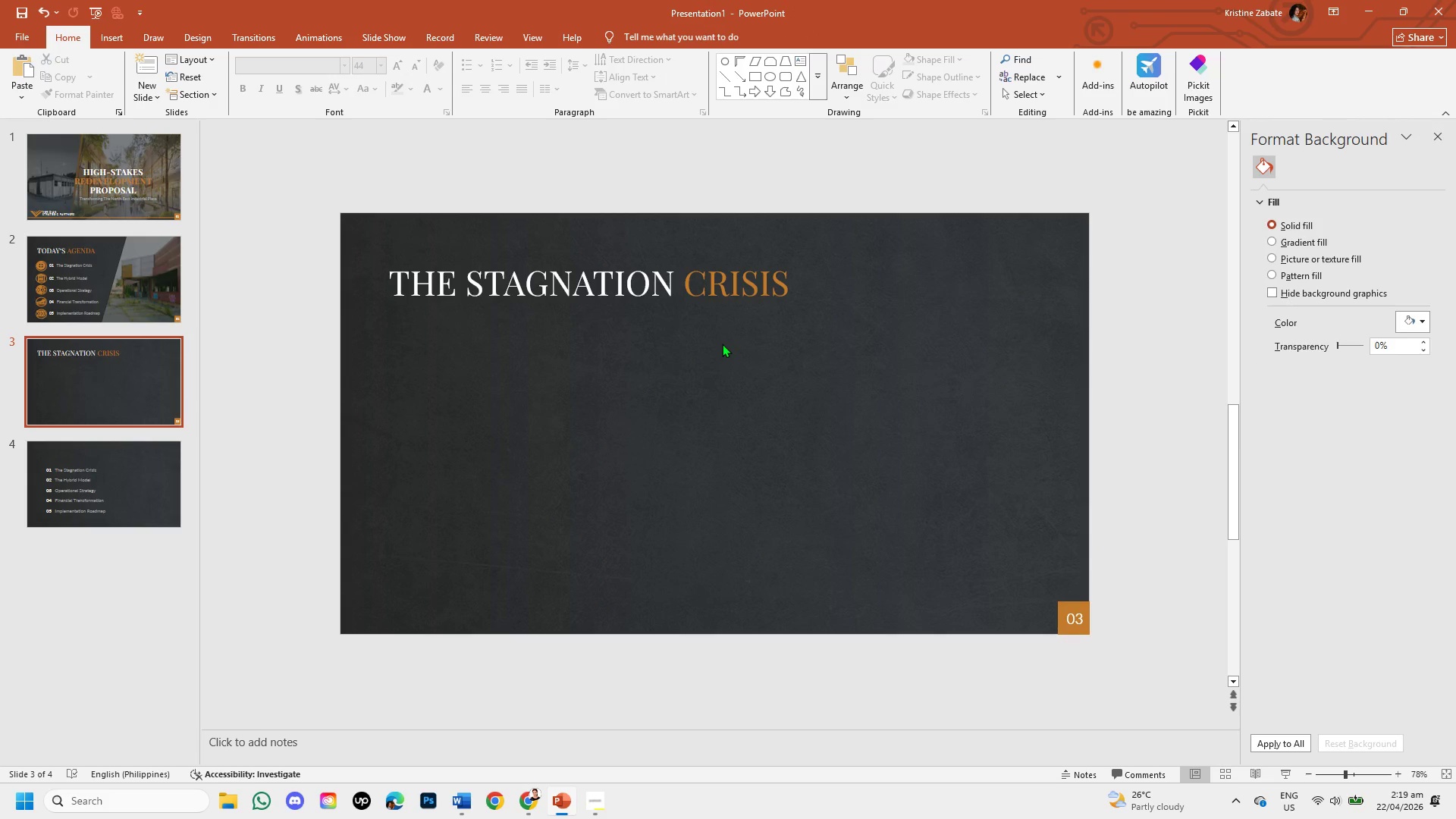 
wait(11.27)
 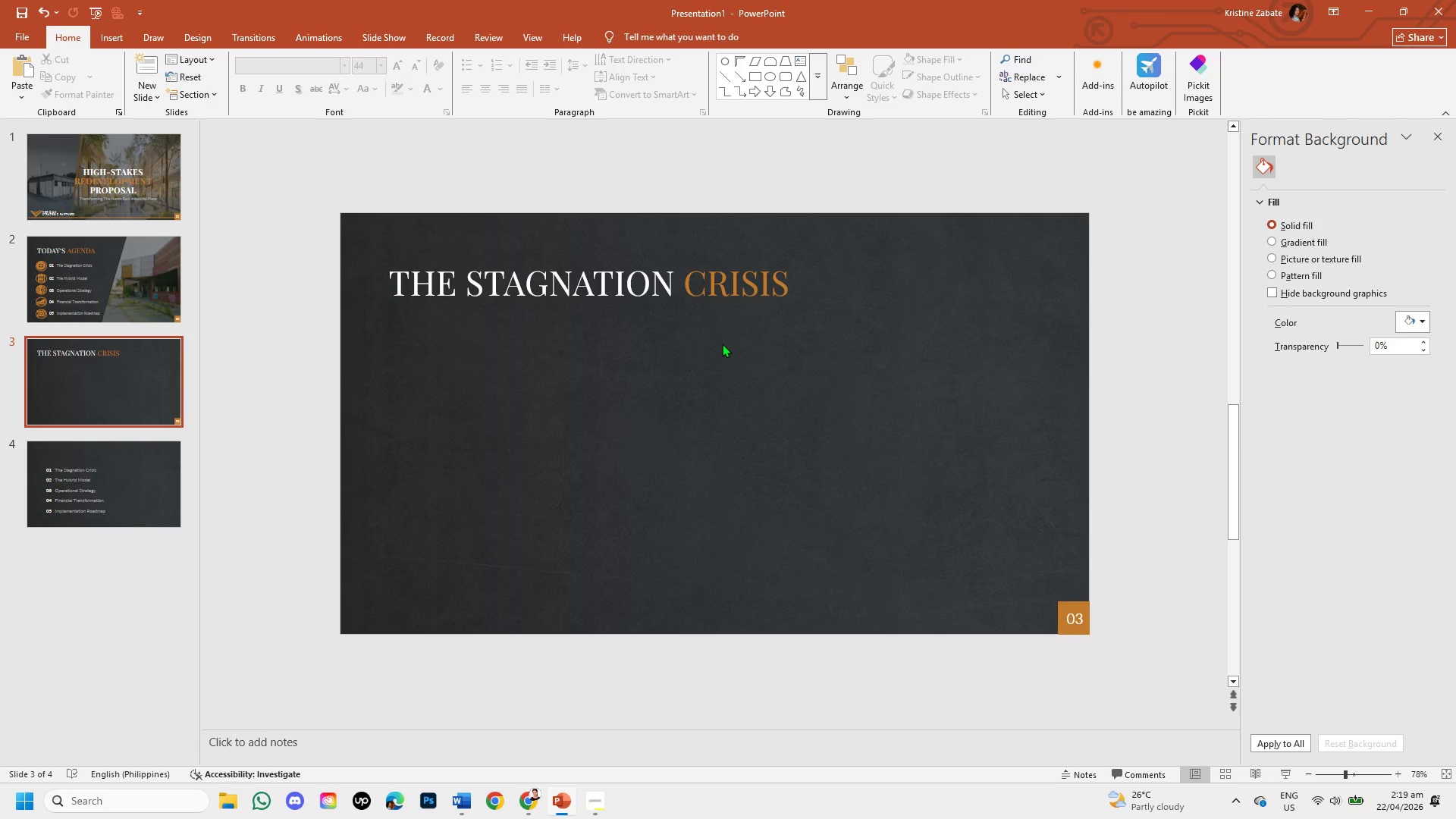 
left_click([168, 5])
 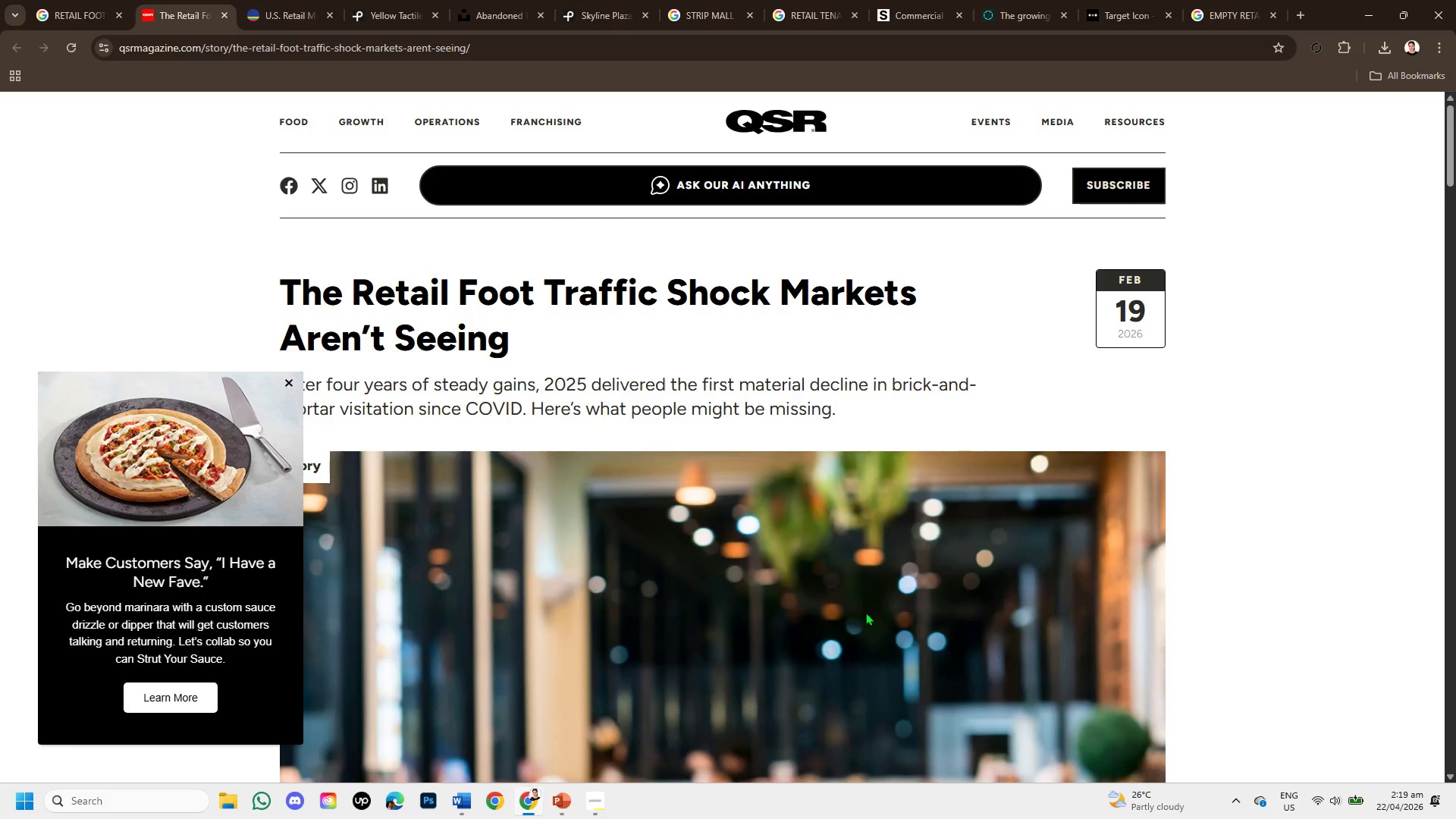 
left_click([1335, 460])
 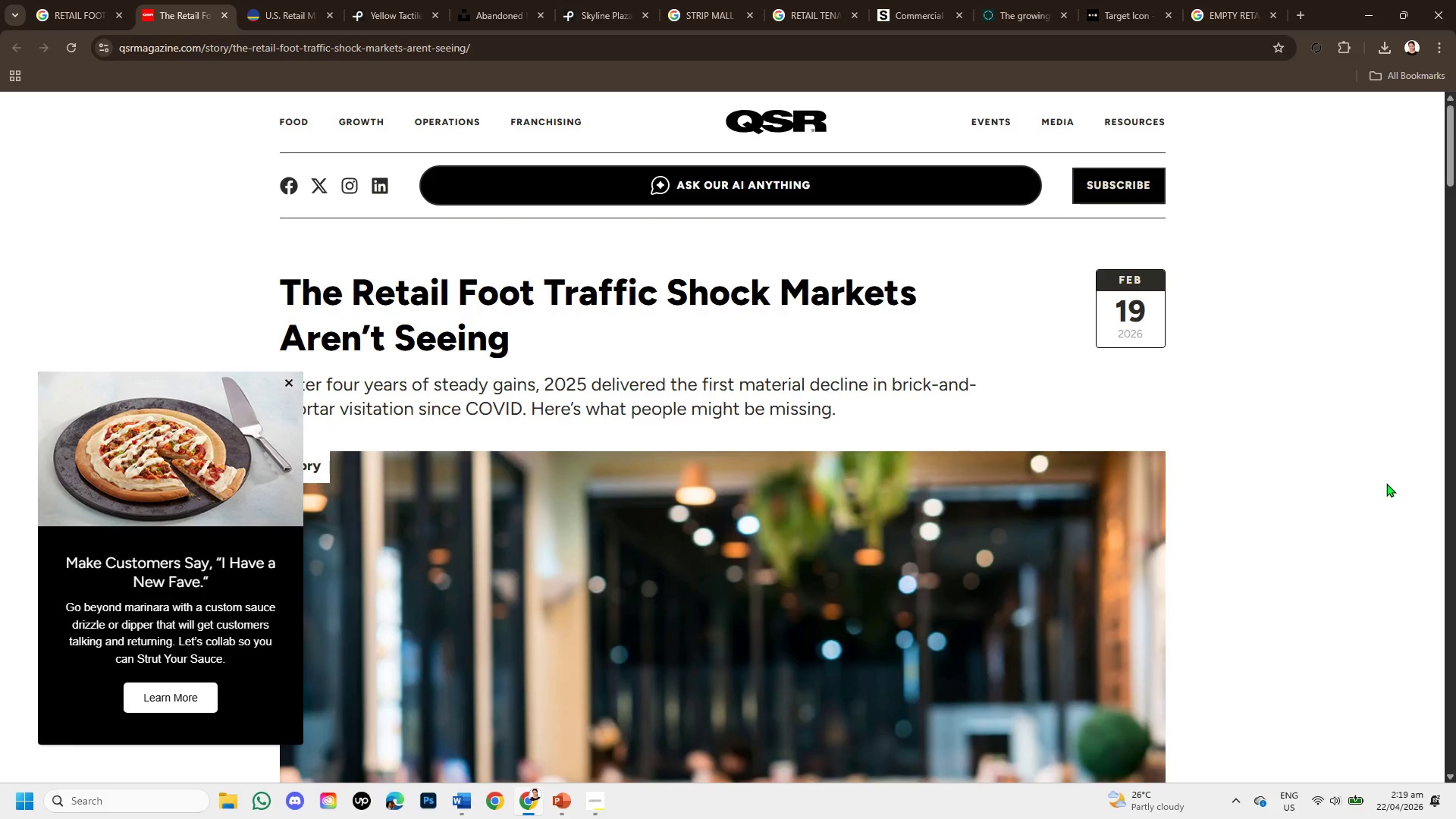 
scroll: coordinate [1386, 483], scroll_direction: down, amount: 1.0
 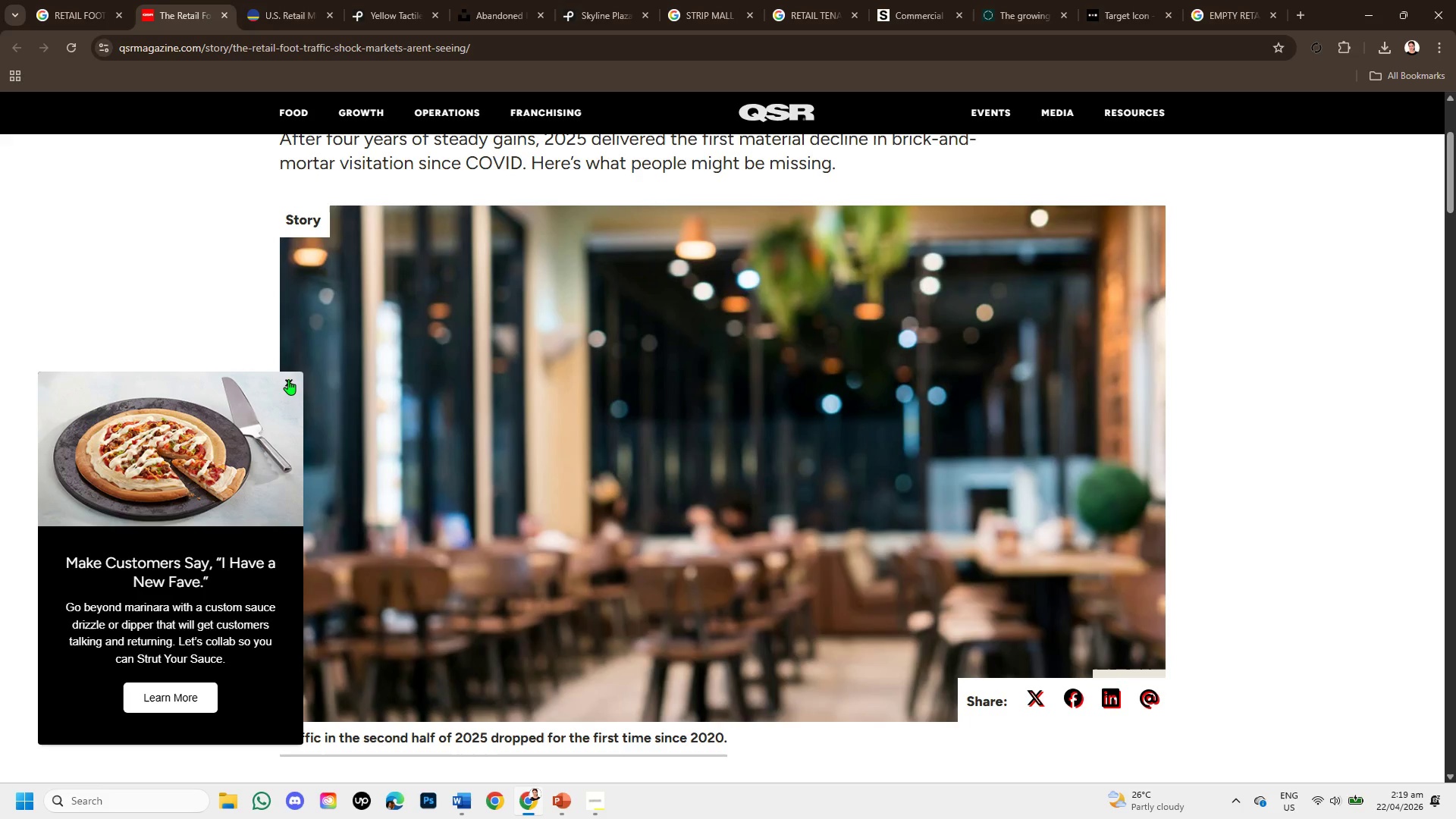 
left_click([288, 379])
 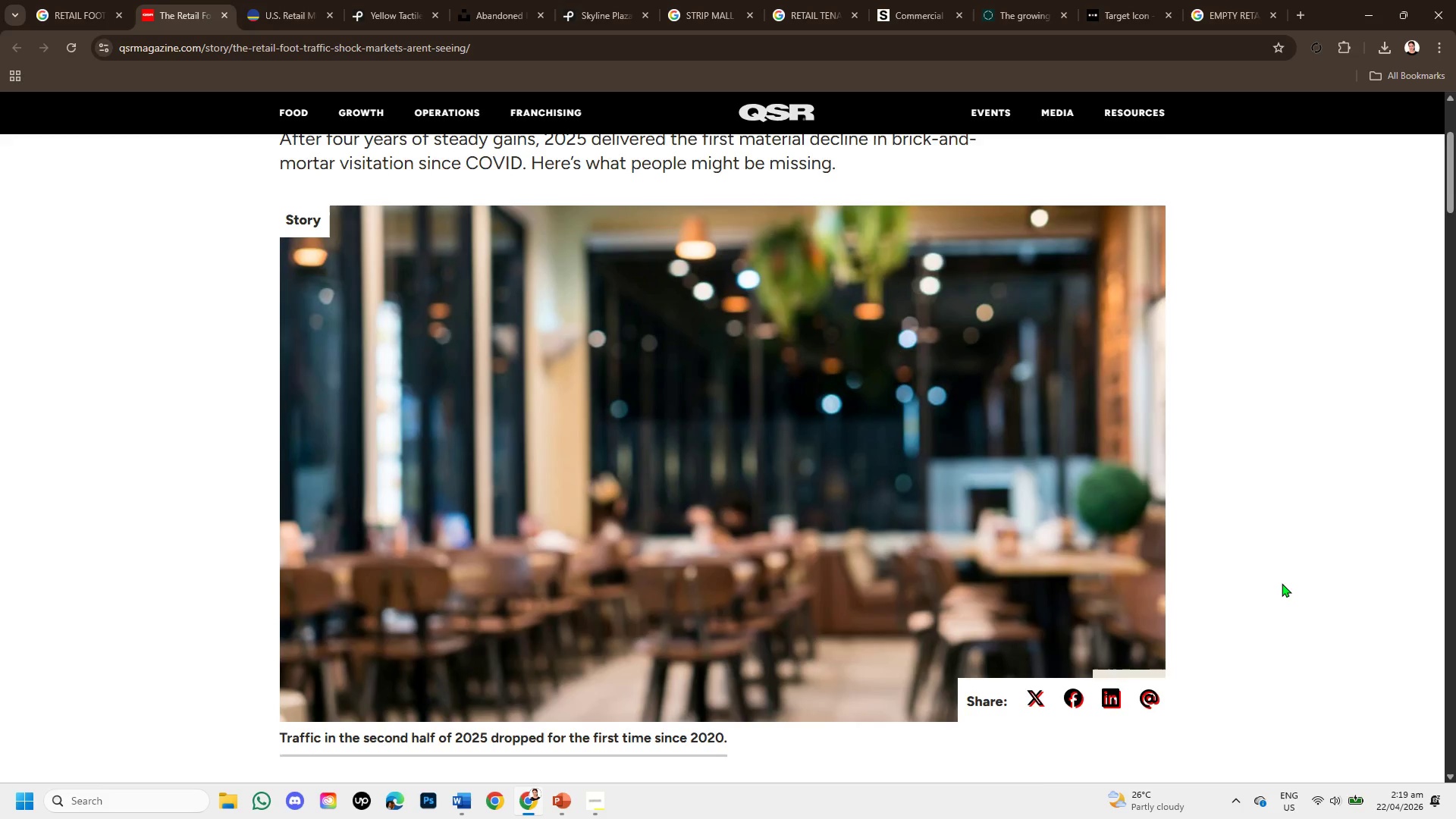 
scroll: coordinate [1282, 583], scroll_direction: down, amount: 3.0
 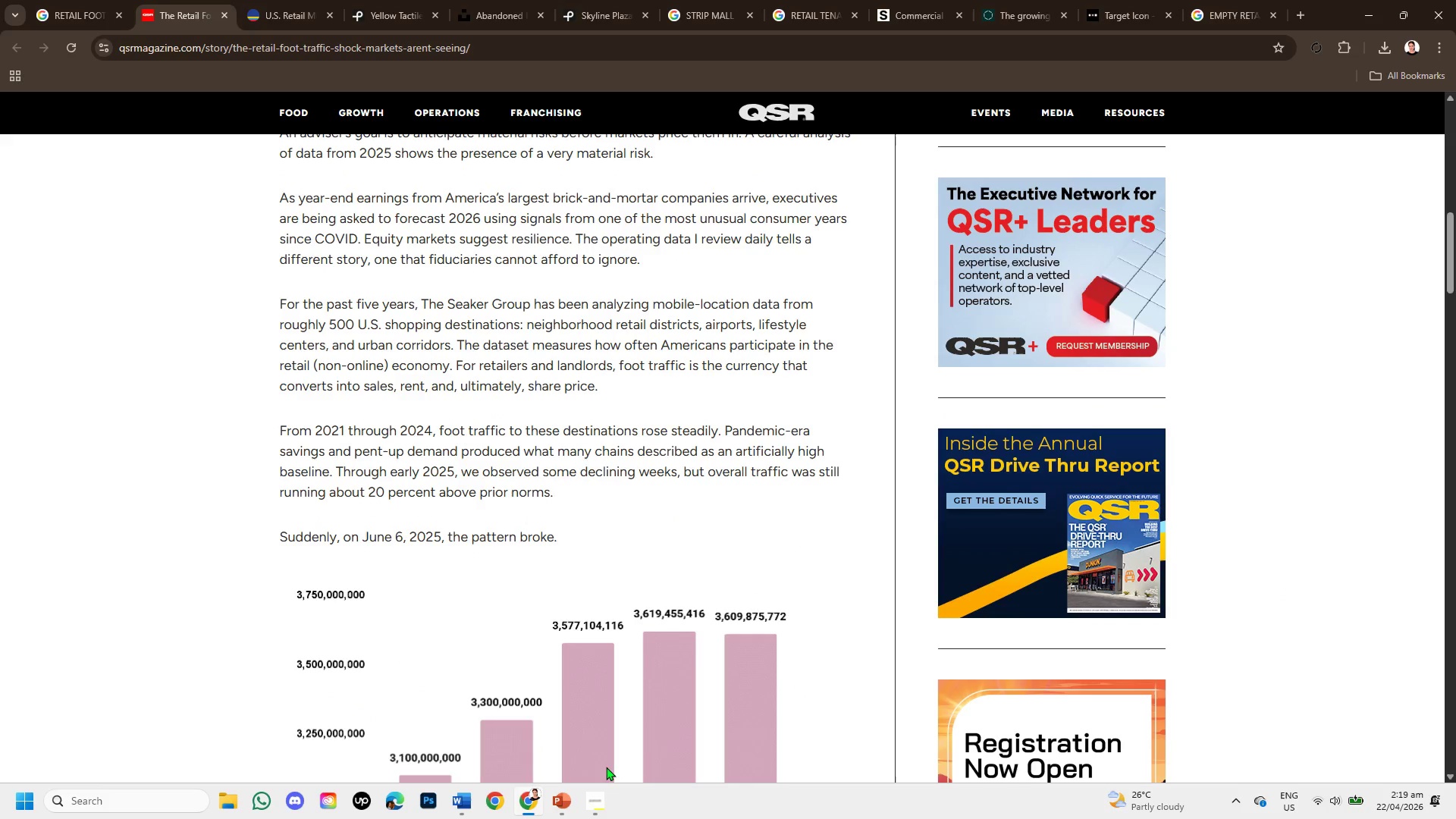 
left_click([606, 803])